 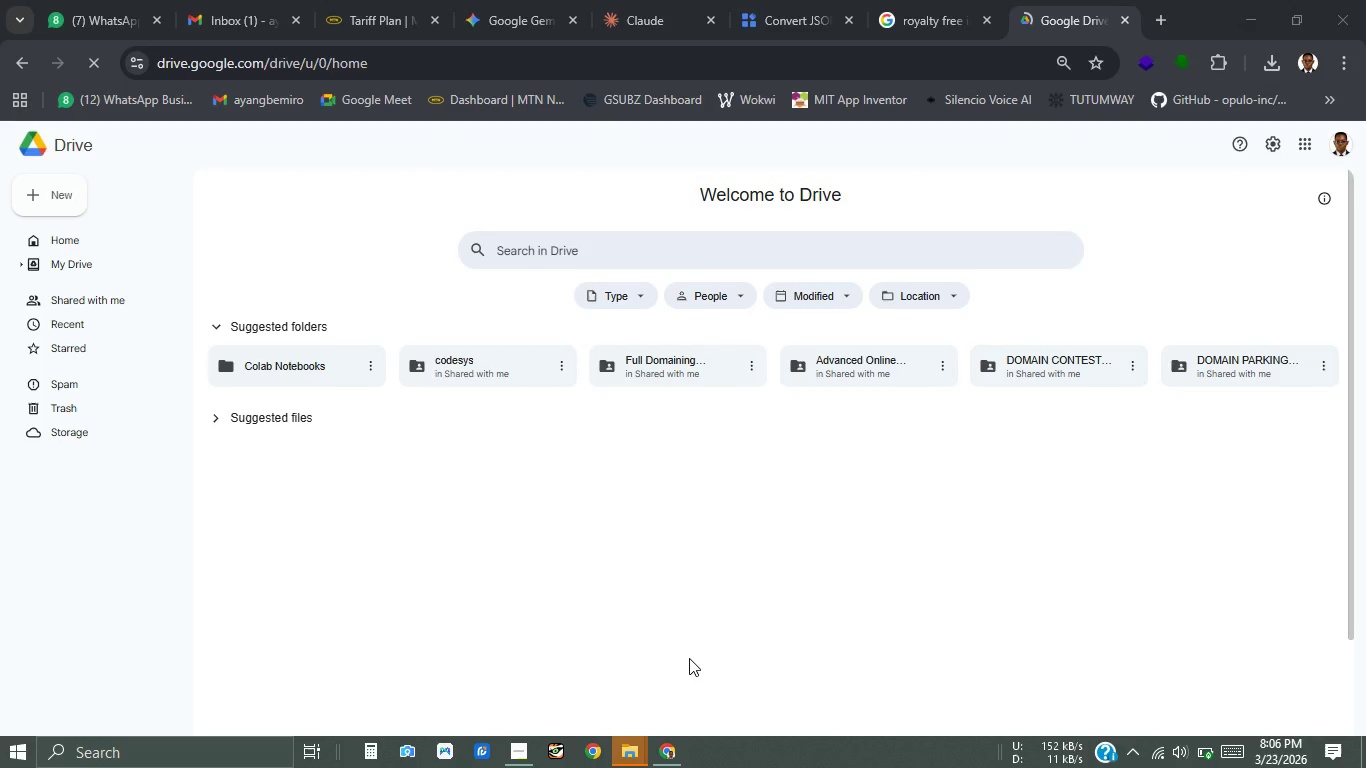 
left_click([1244, 607])
 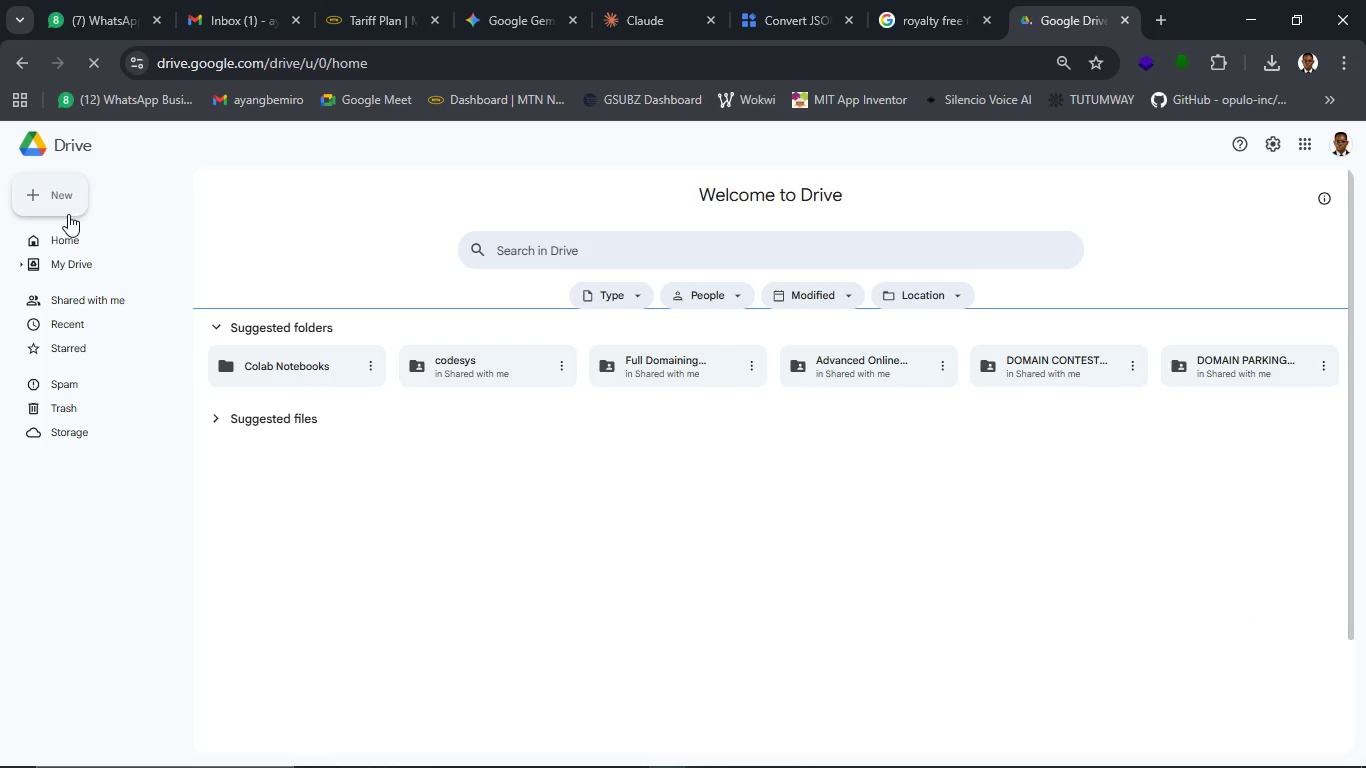 
left_click([68, 214])
 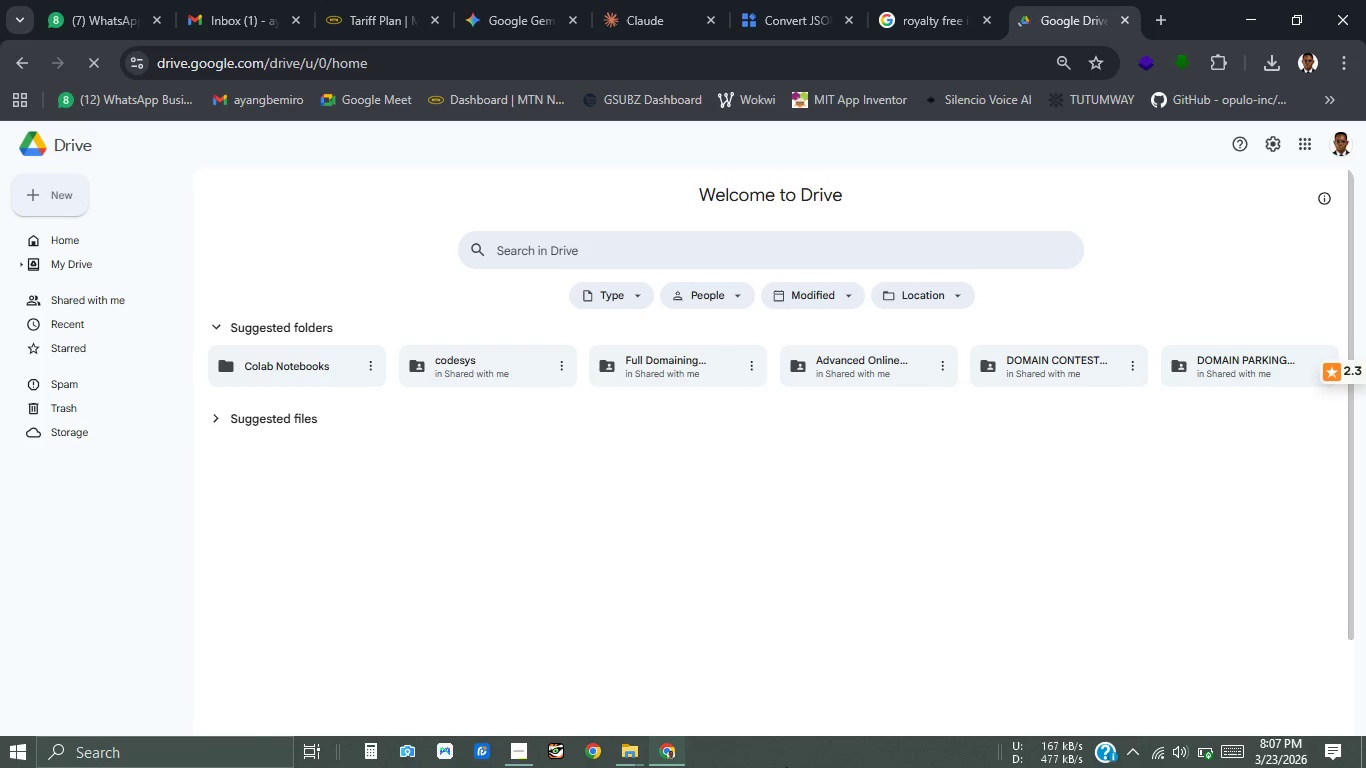 
wait(6.36)
 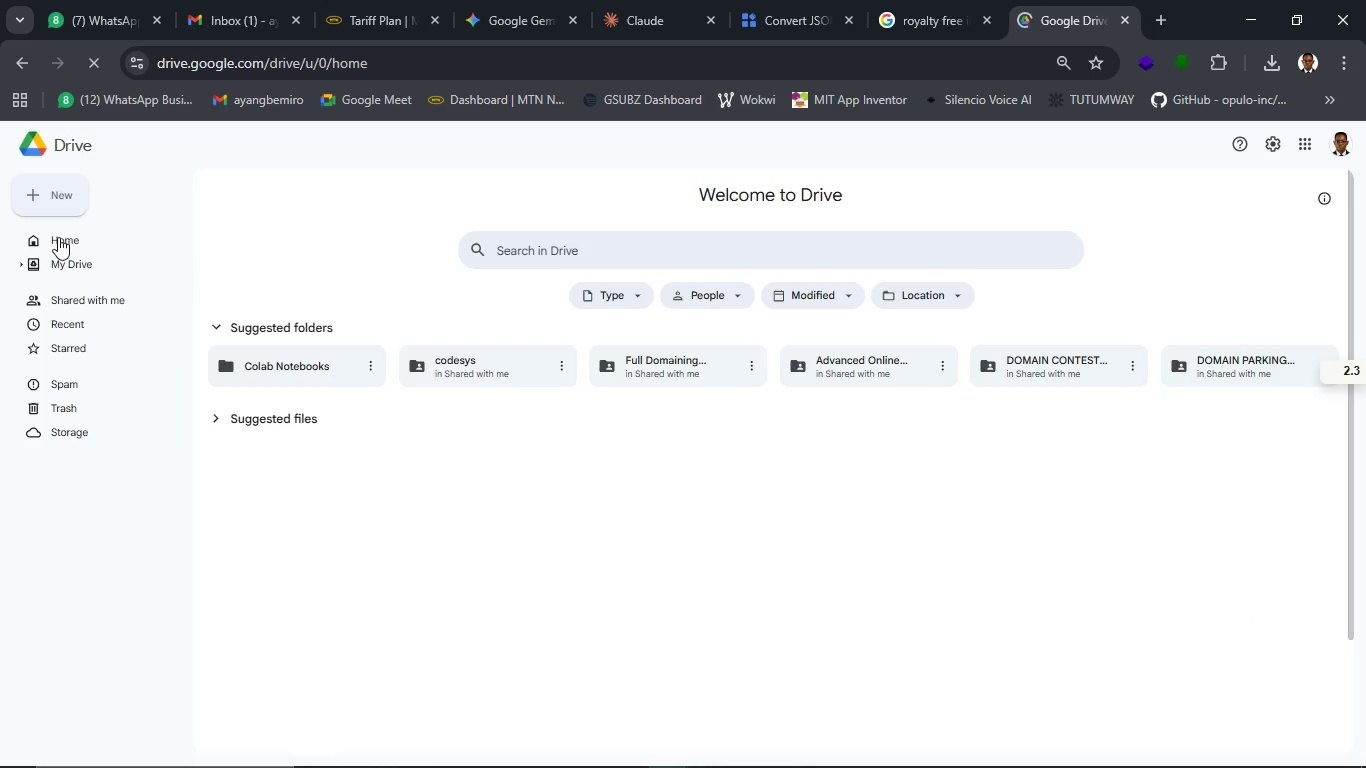 
mouse_move([1153, 746])
 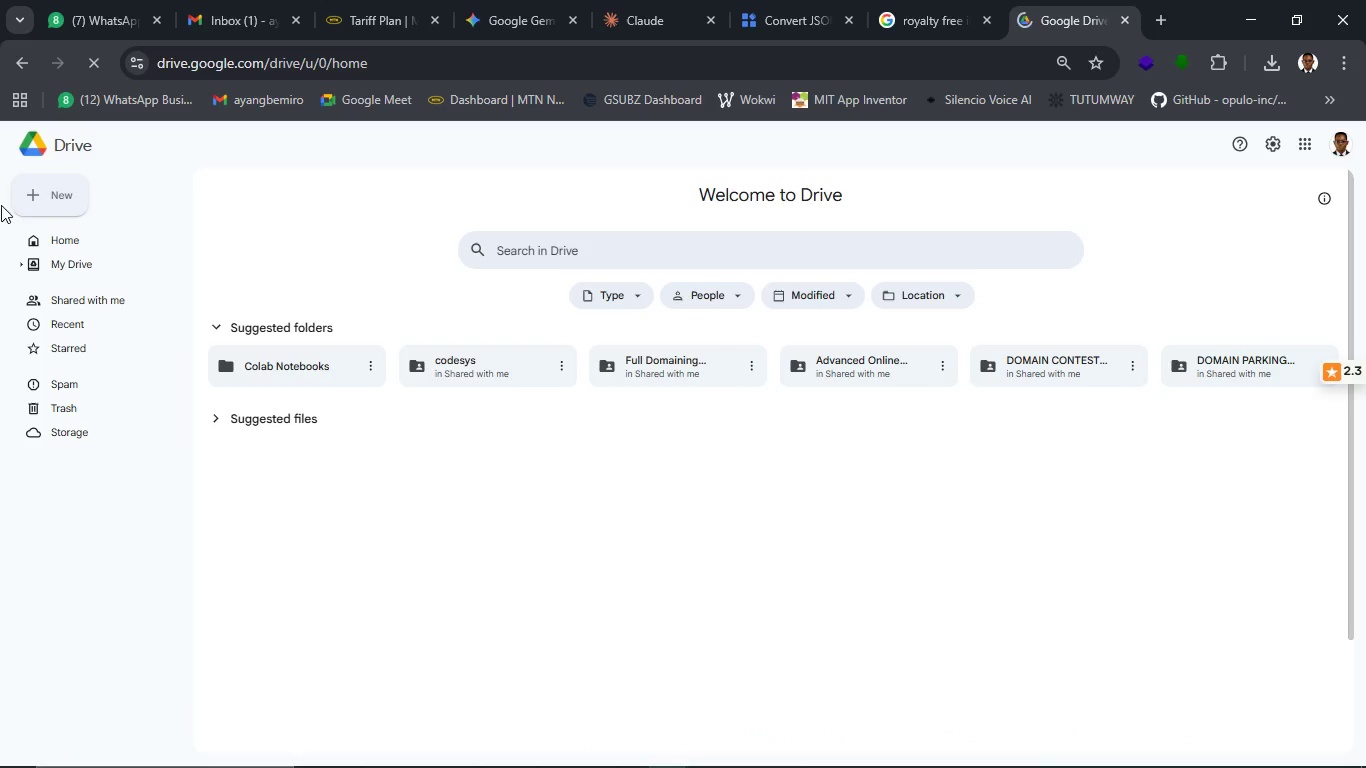 
mouse_move([45, 214])
 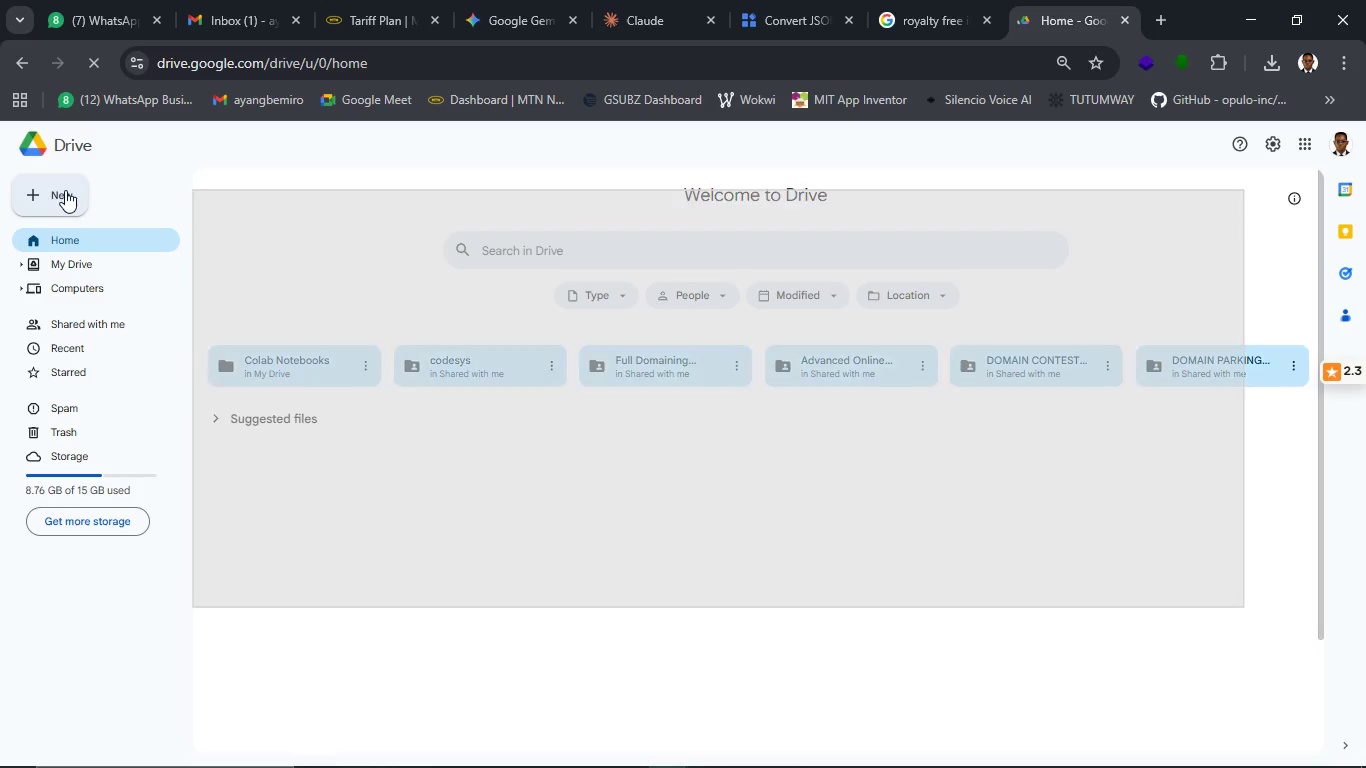 
wait(6.62)
 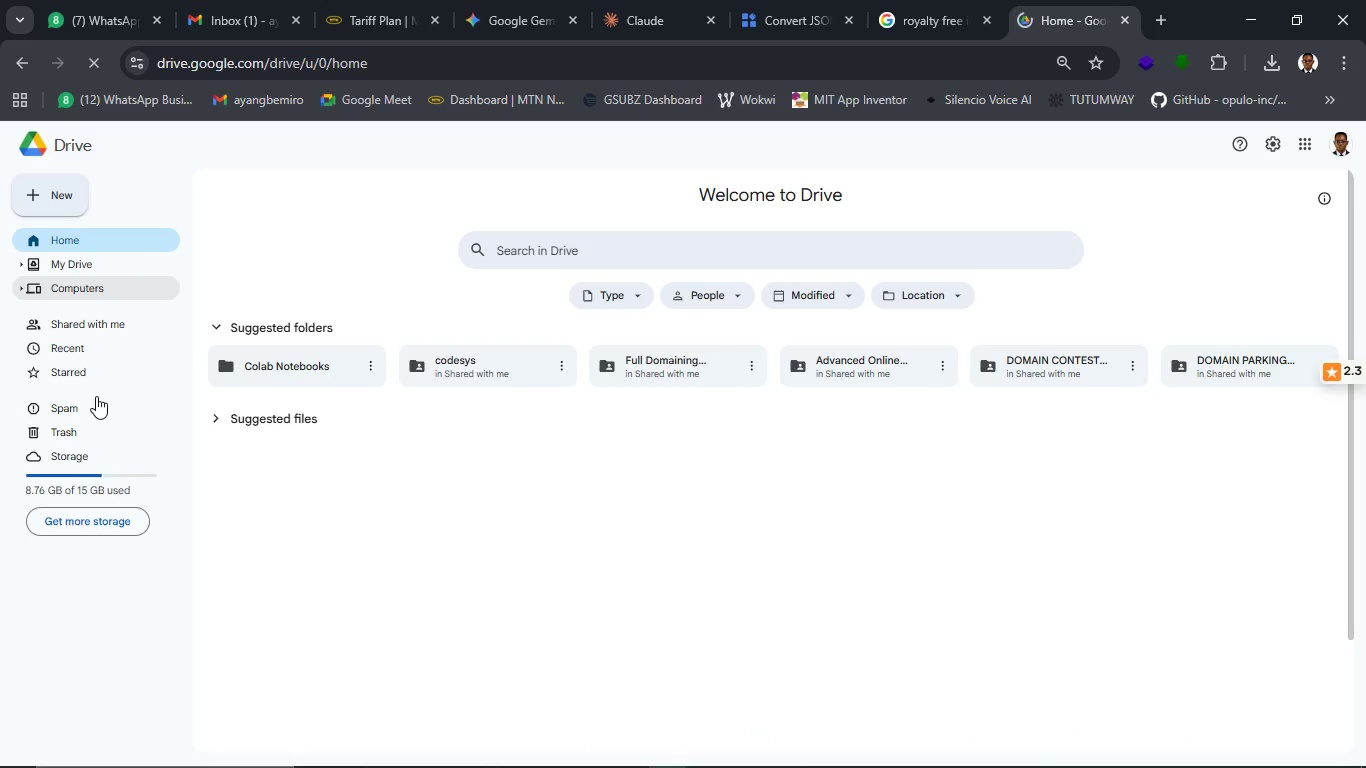 
key(Escape)
 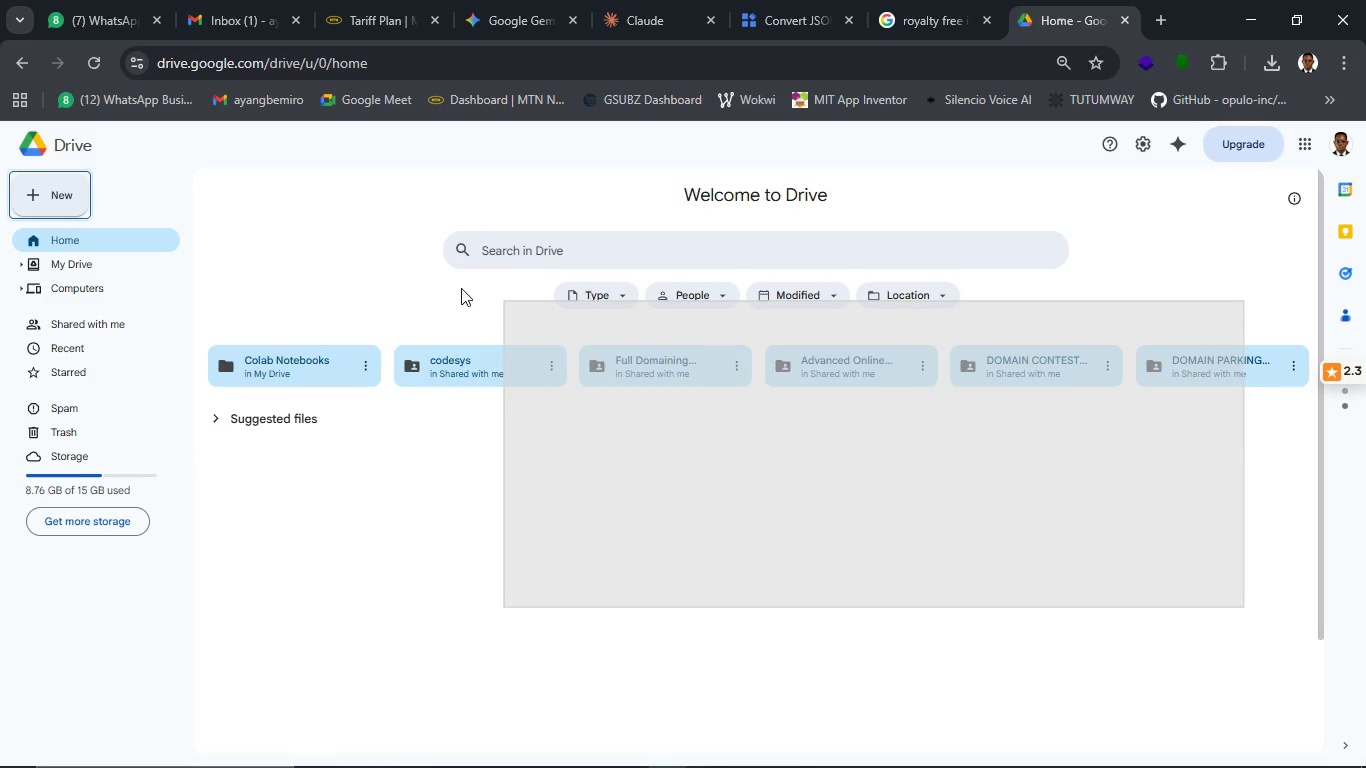 
left_click([311, 281])
 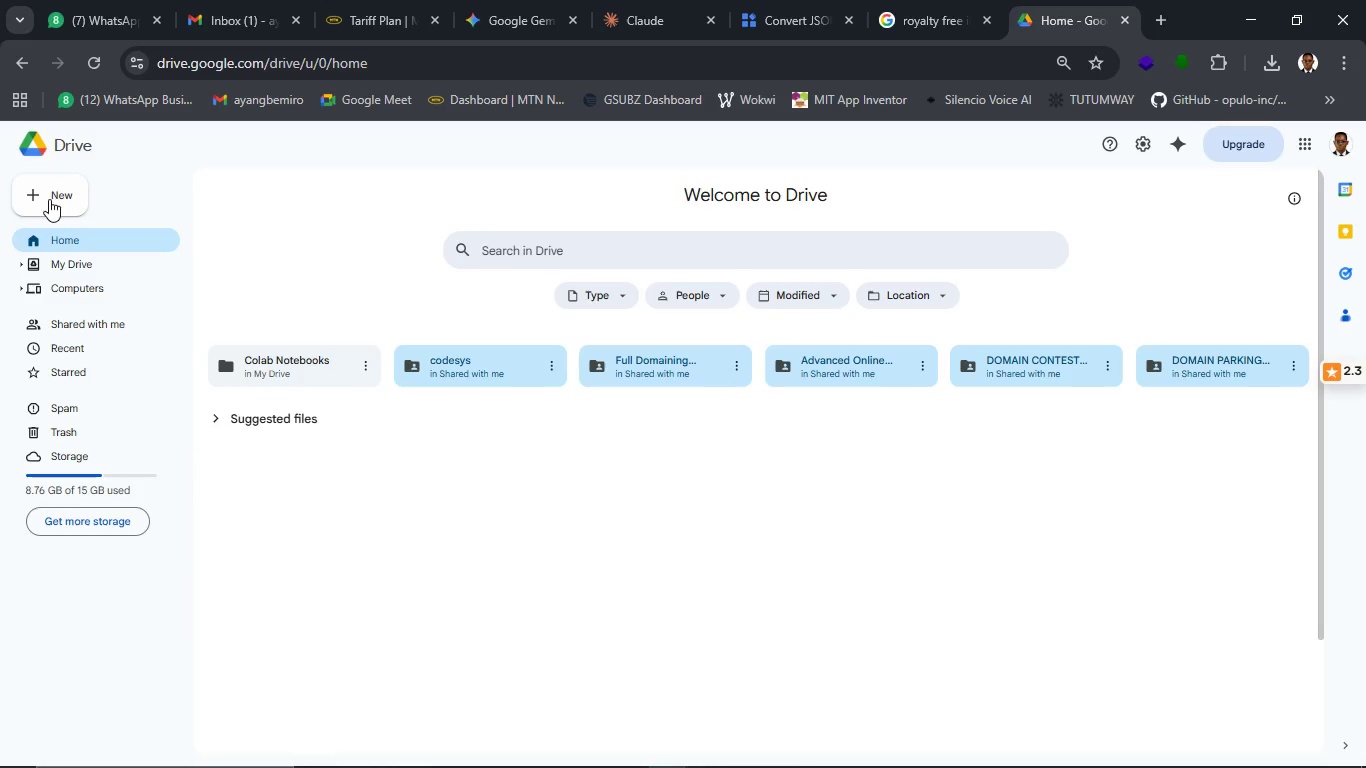 
left_click([49, 199])
 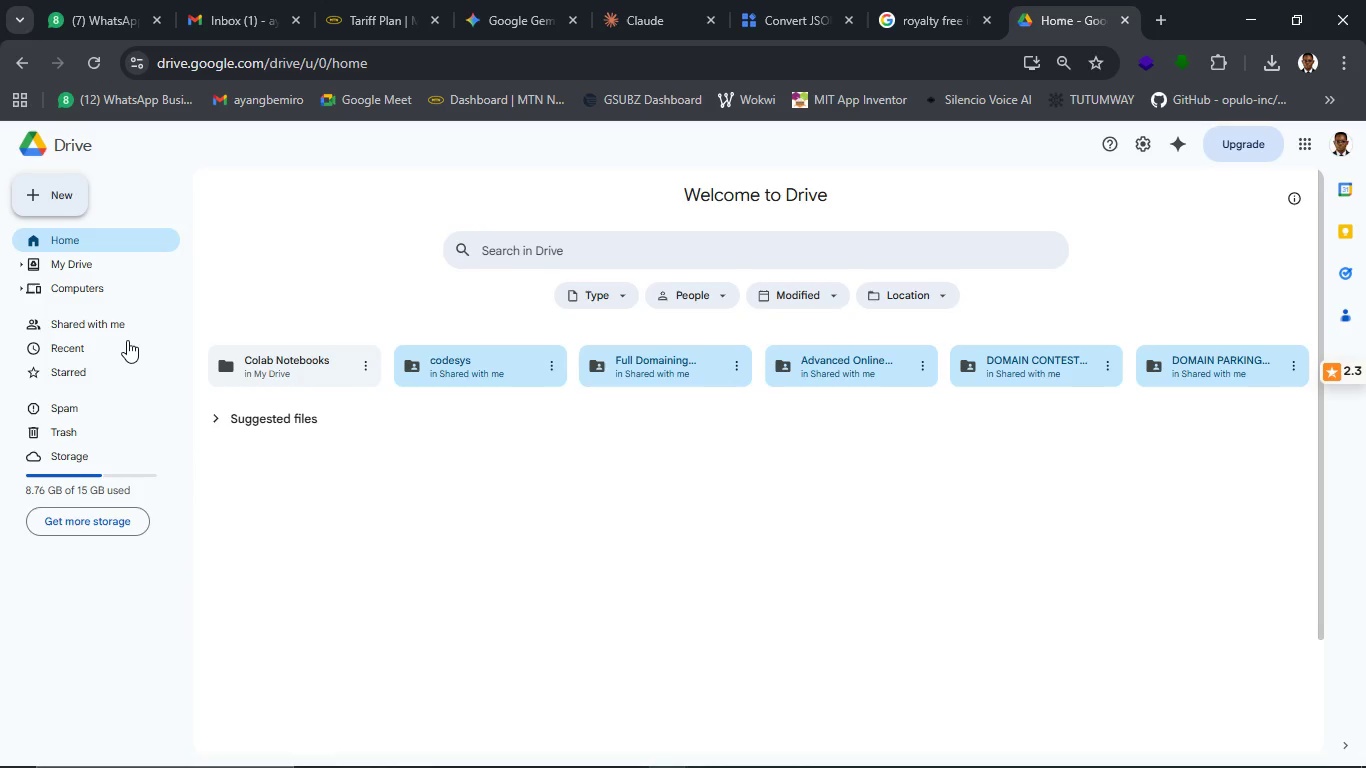 
mouse_move([133, 334])
 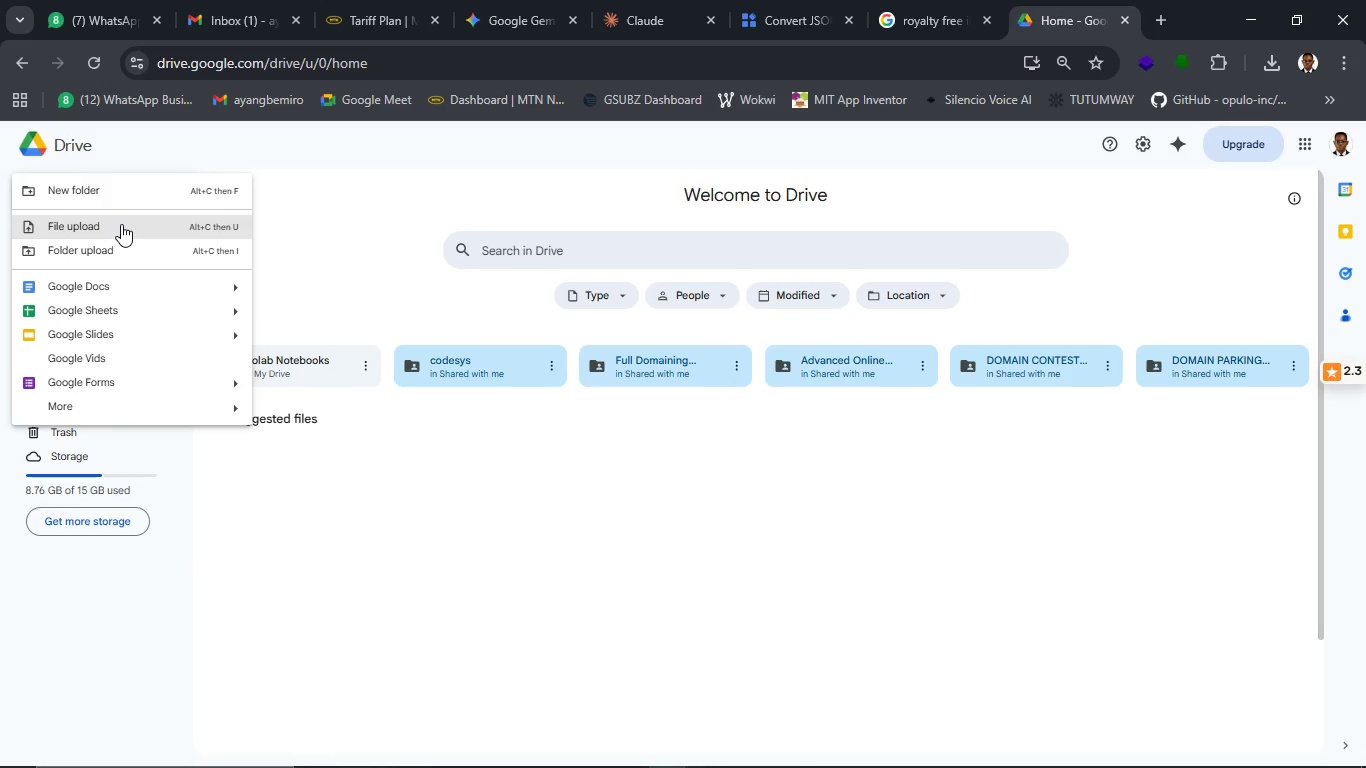 
left_click([121, 224])
 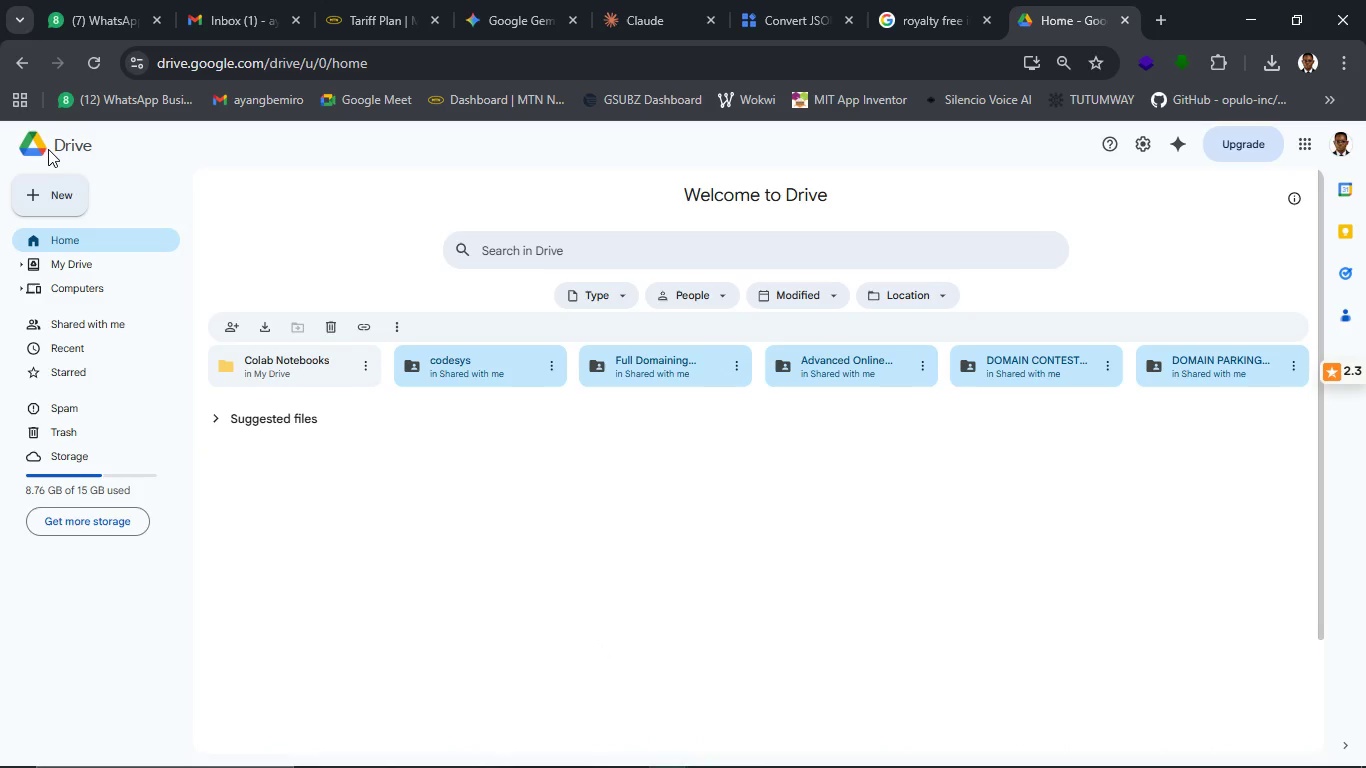 
wait(14.12)
 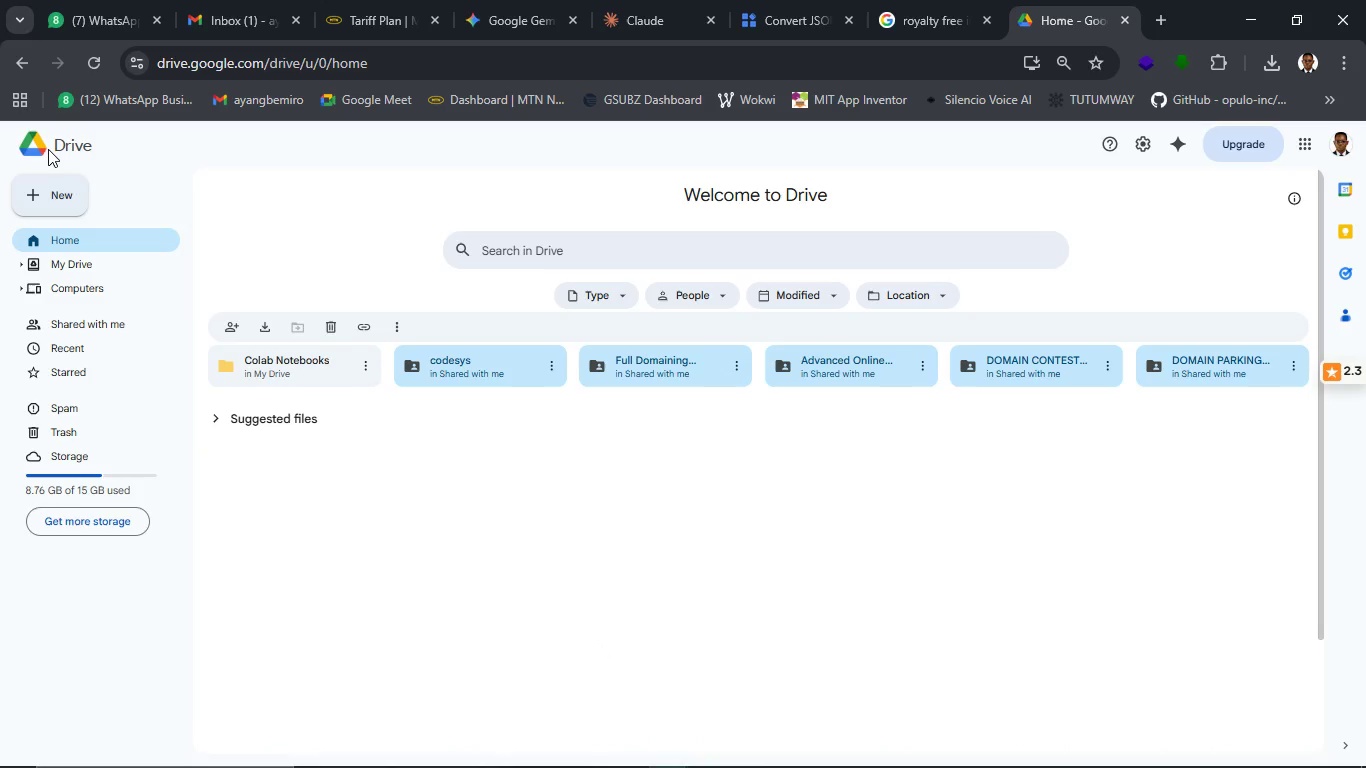 
left_click([130, 357])
 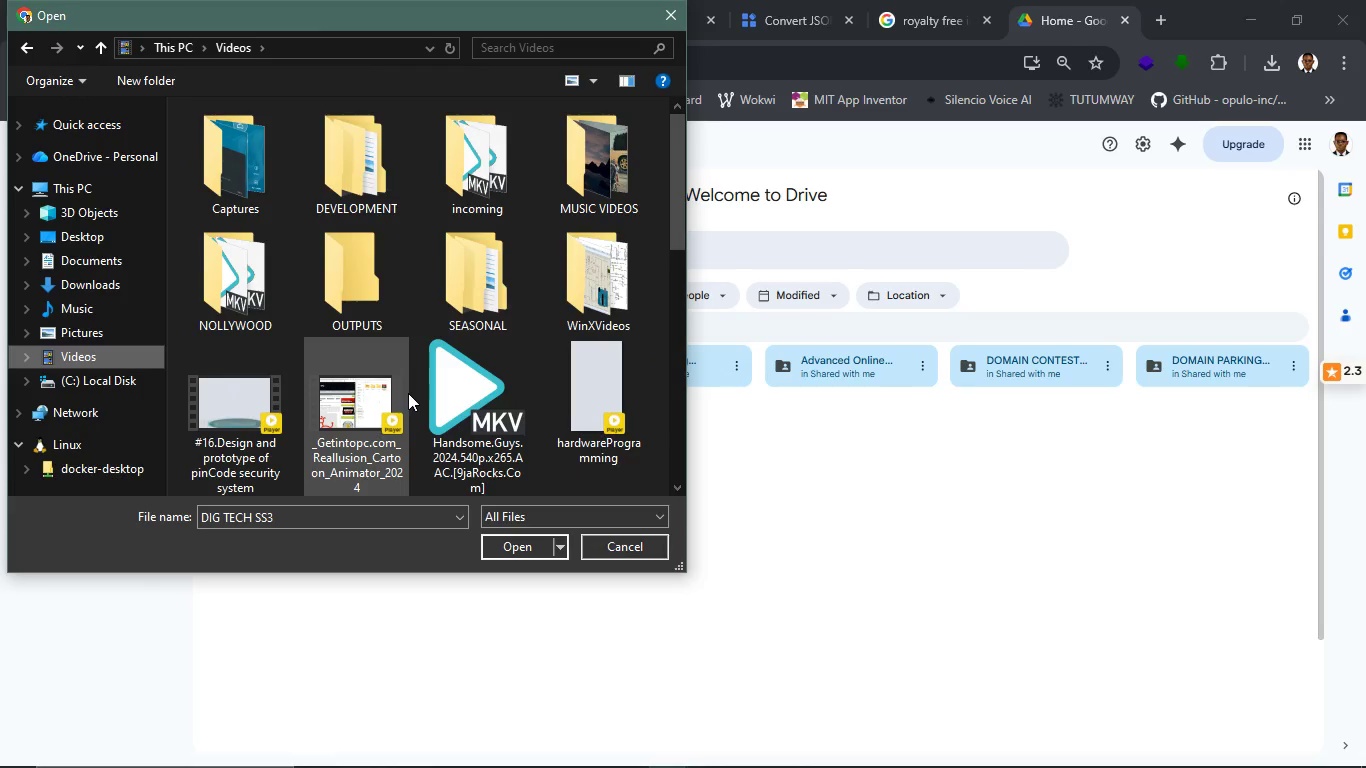 
scroll: coordinate [412, 404], scroll_direction: down, amount: 19.0
 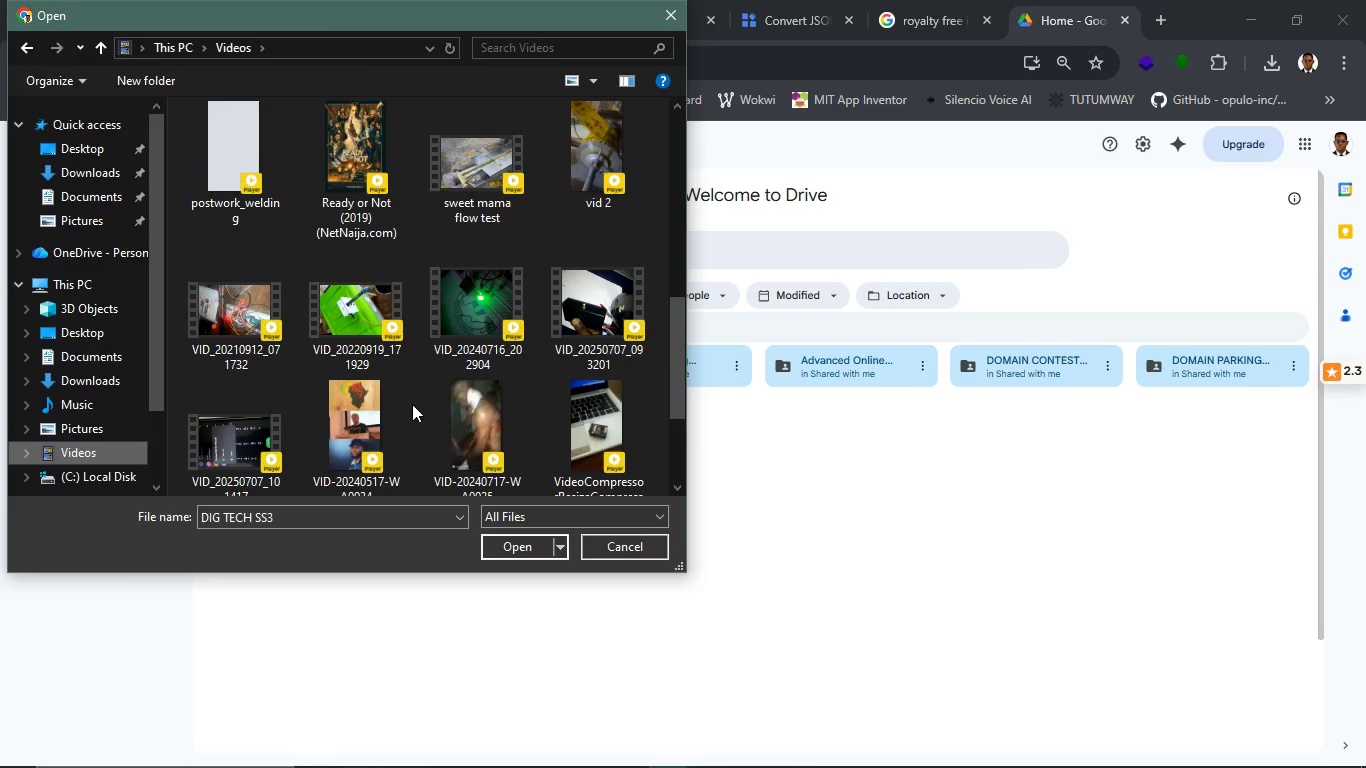 
scroll: coordinate [412, 404], scroll_direction: up, amount: 1.0
 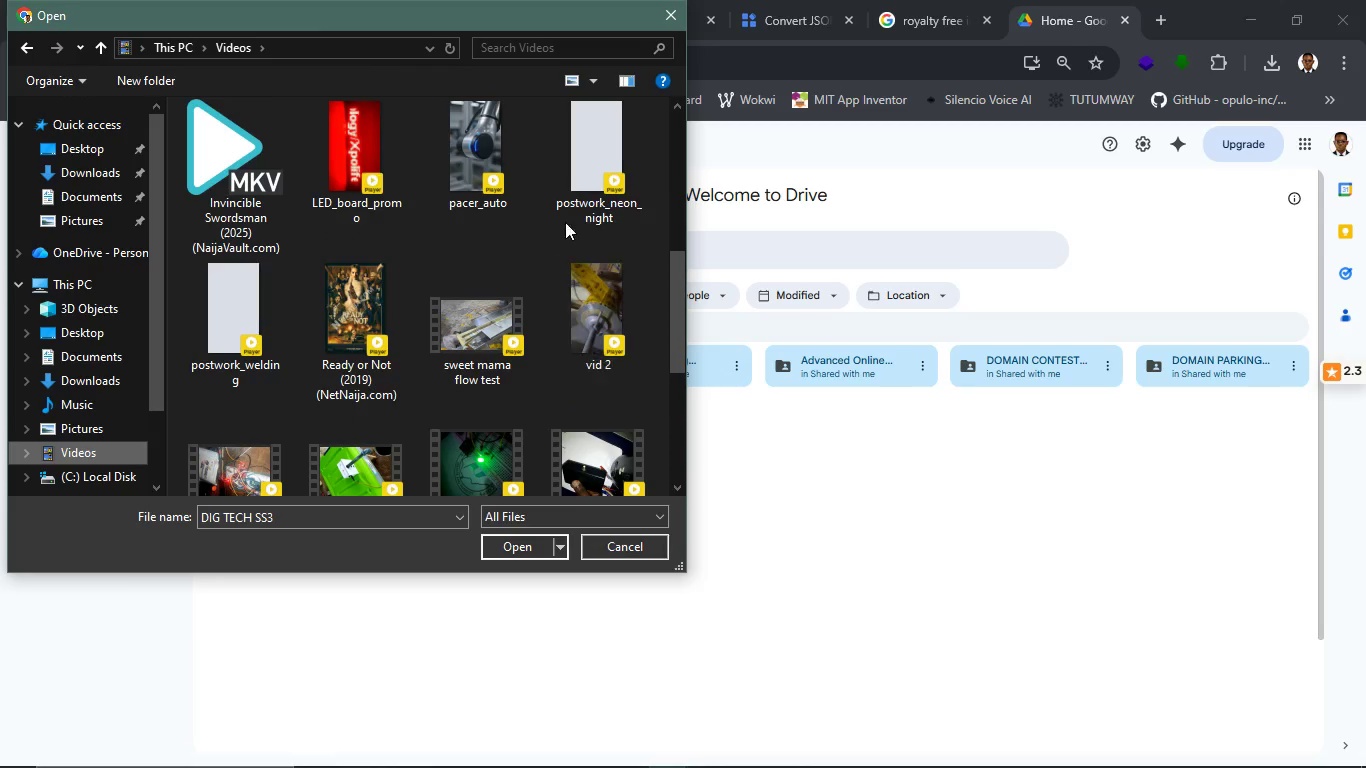 
left_click([566, 211])
 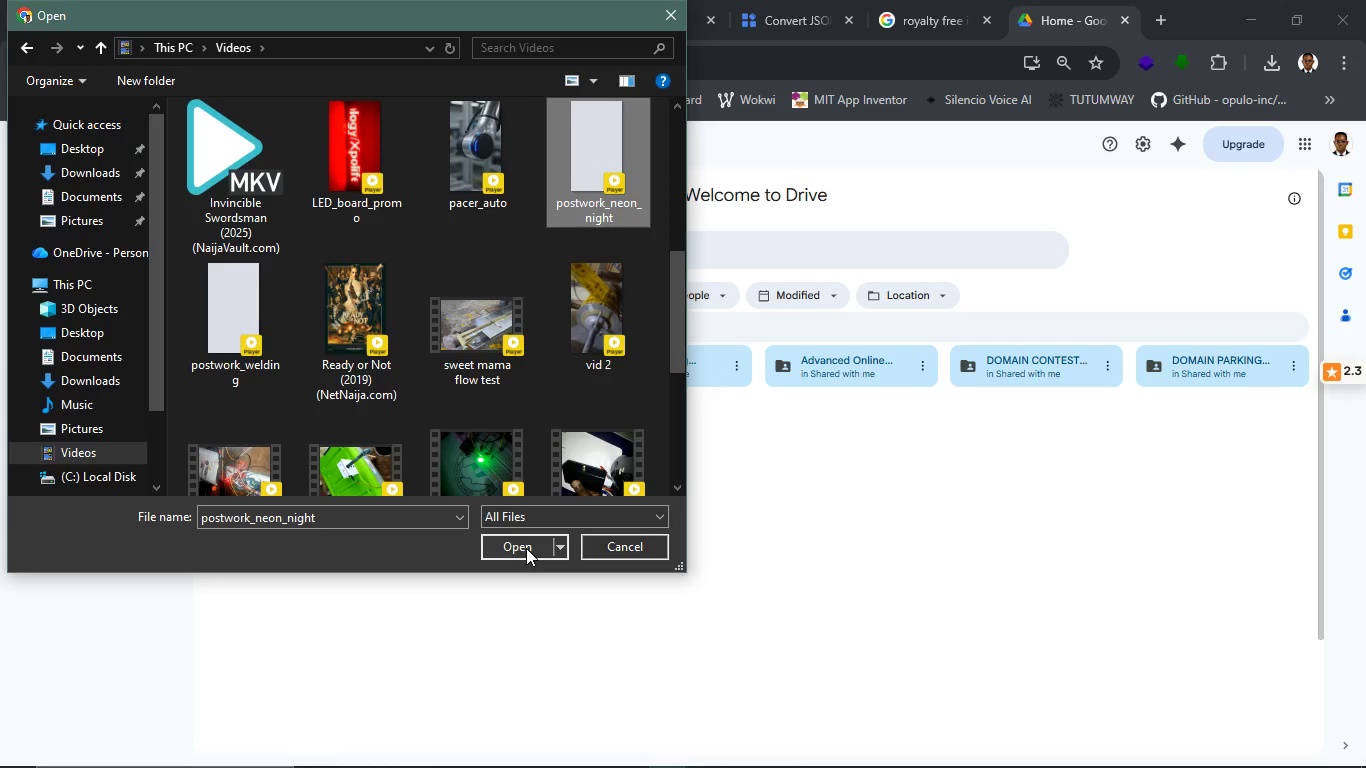 
left_click([526, 548])
 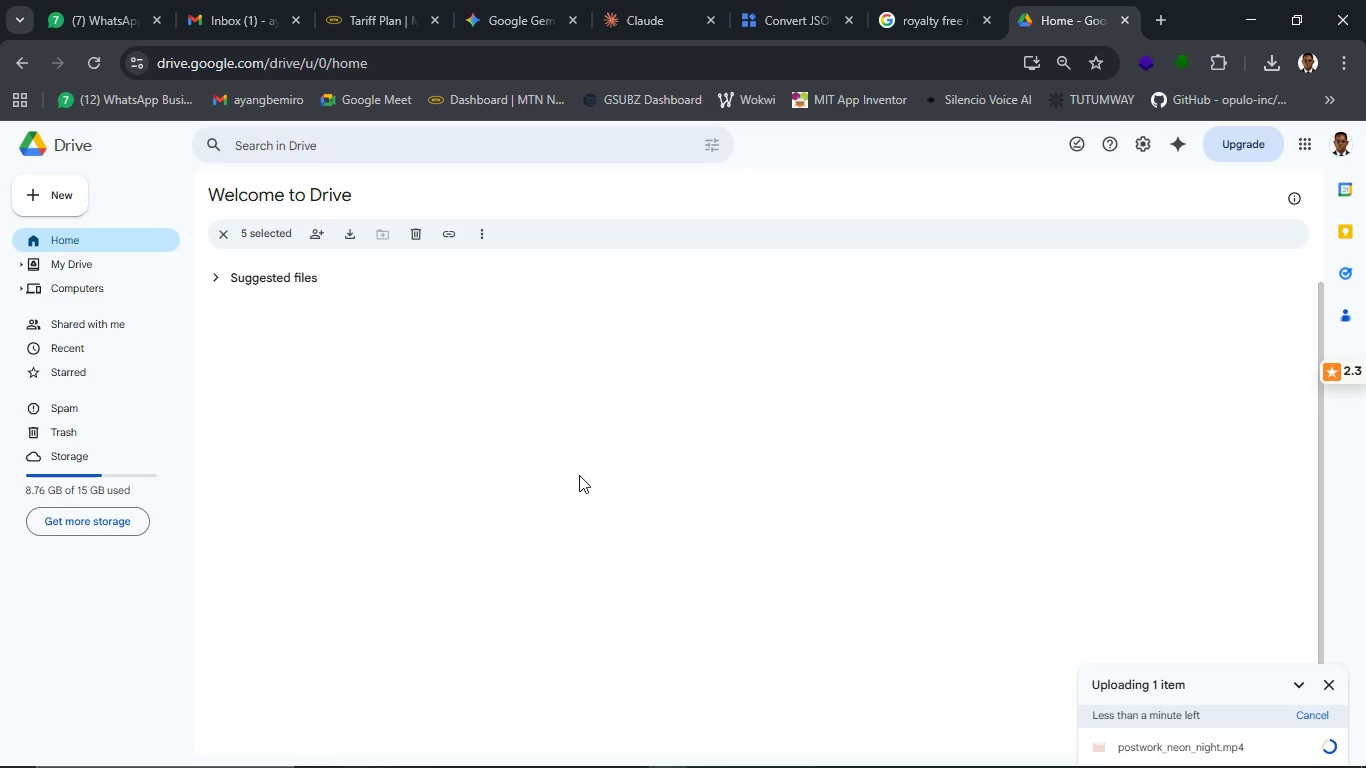 
wait(65.01)
 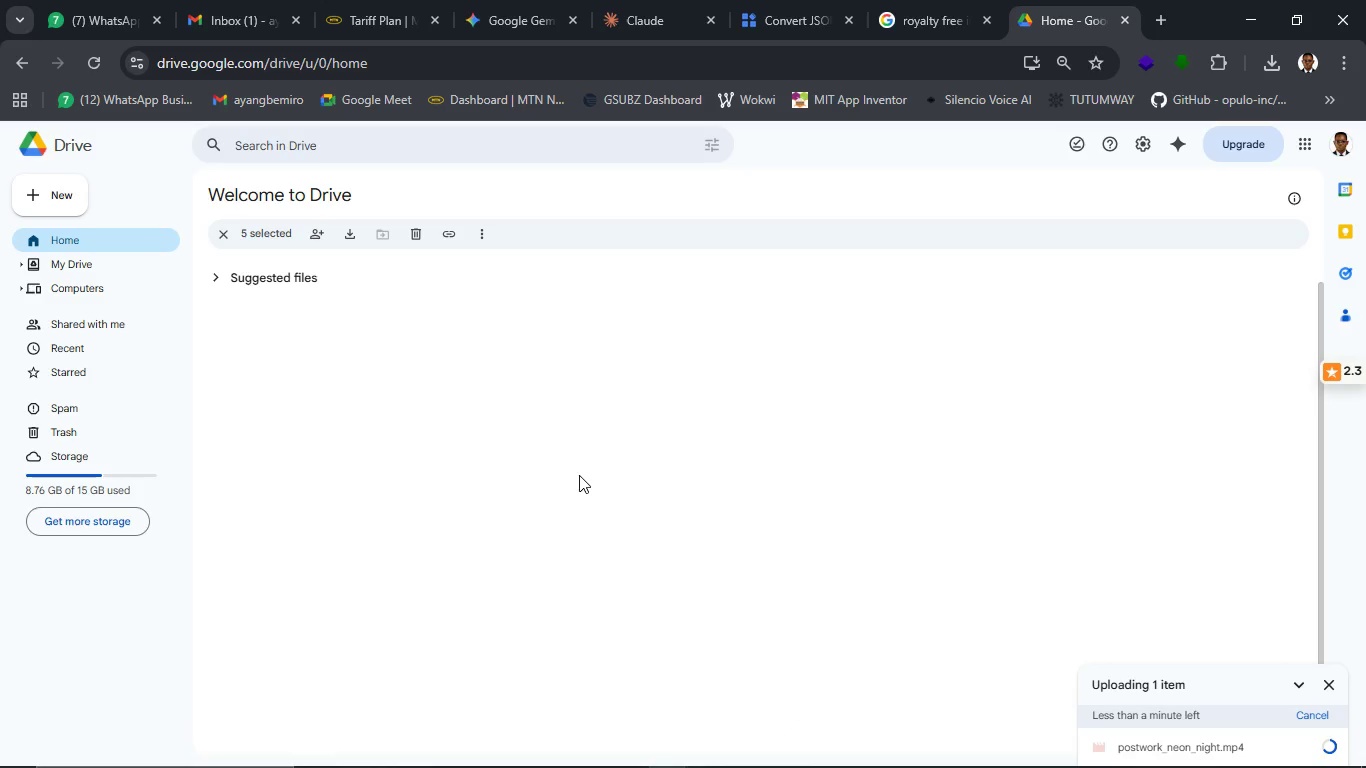 
mouse_move([1160, 714])
 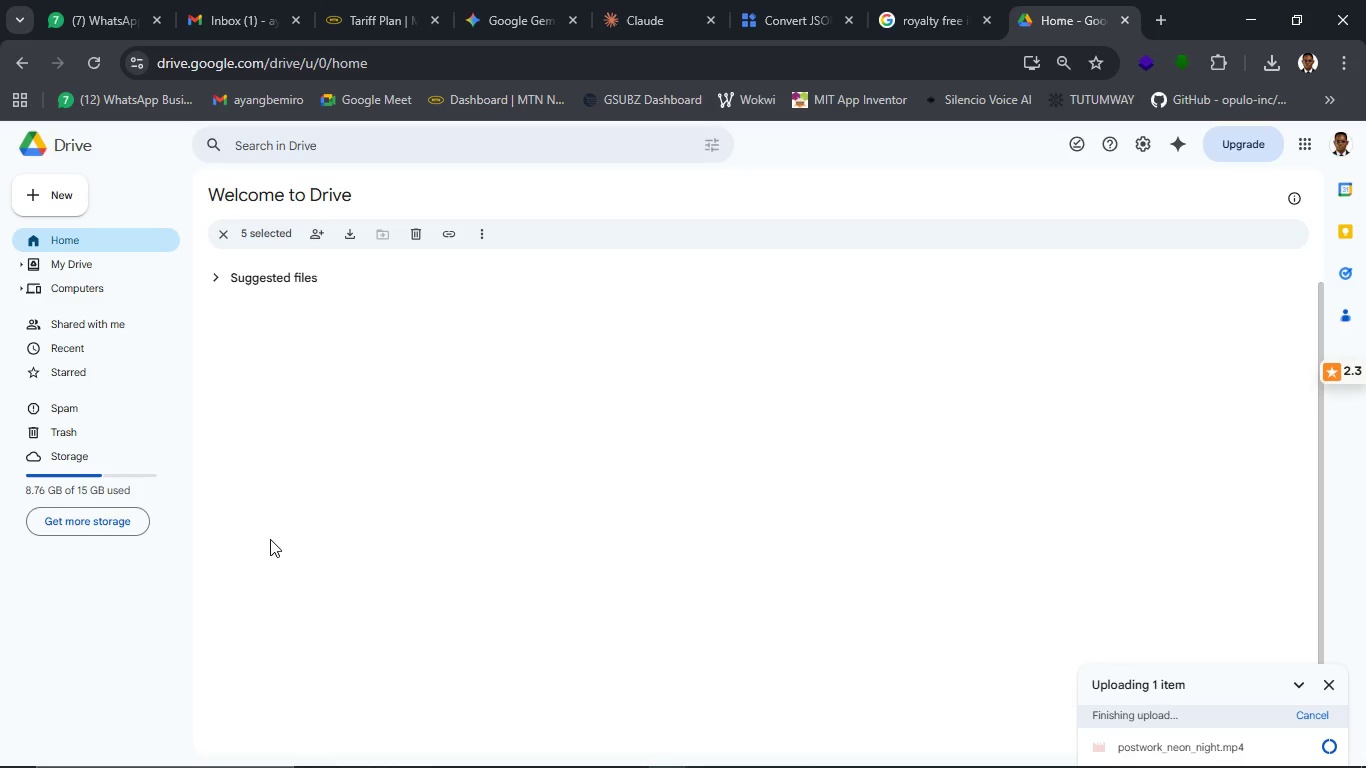 
wait(22.52)
 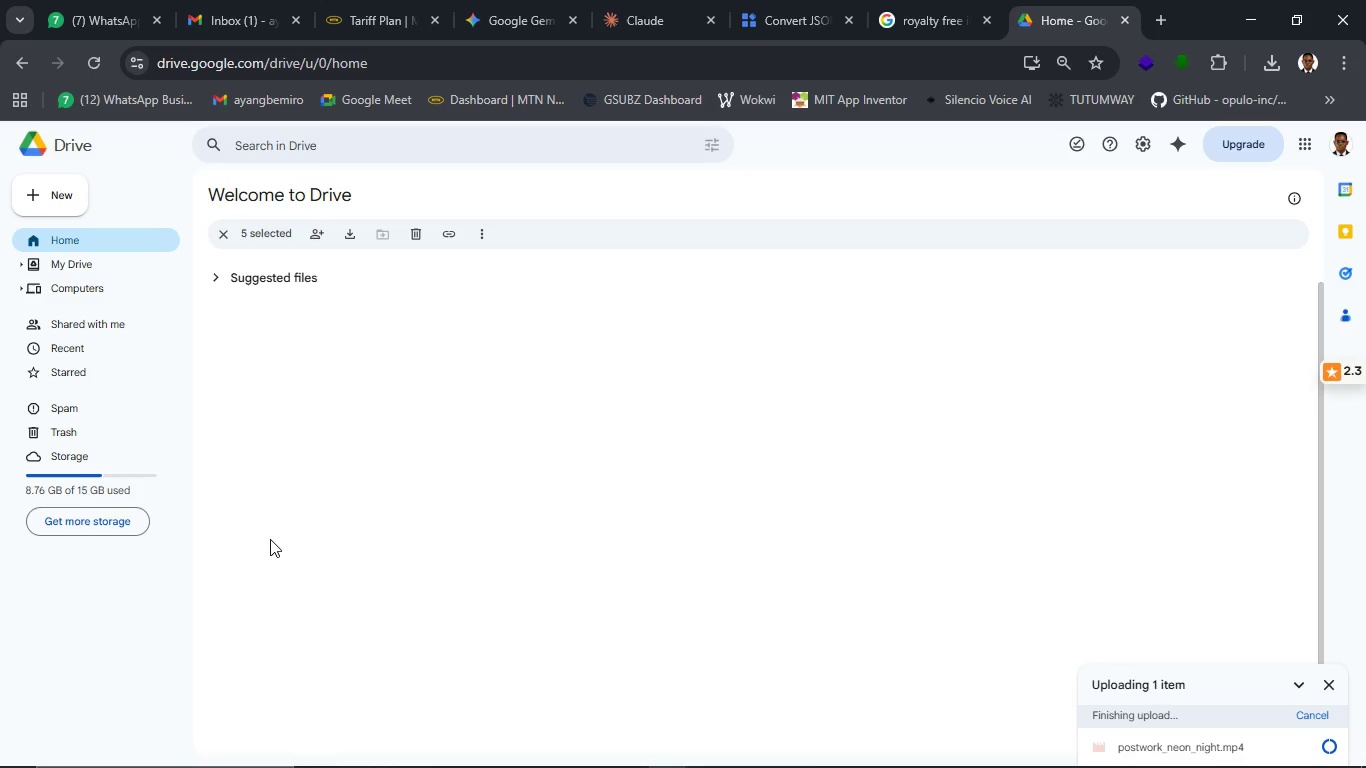 
left_click([120, 352])
 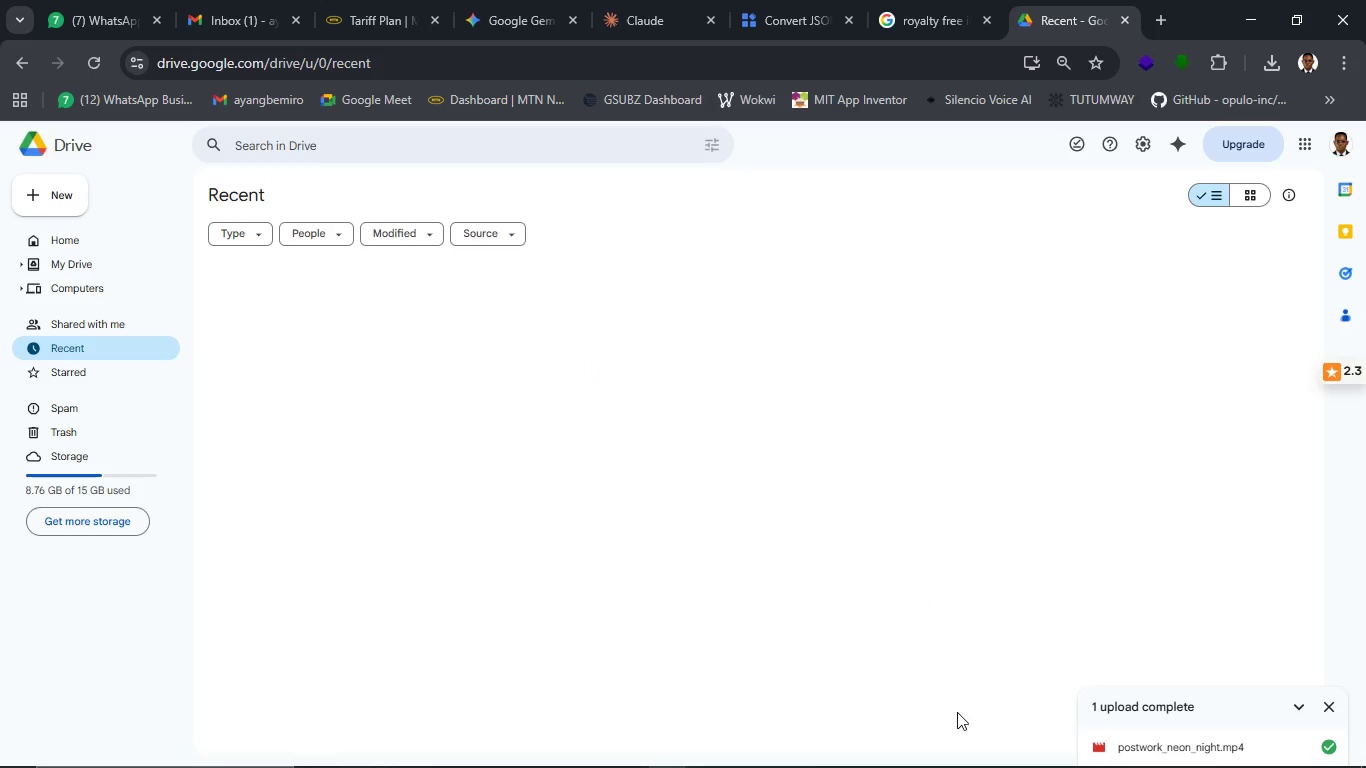 
wait(11.72)
 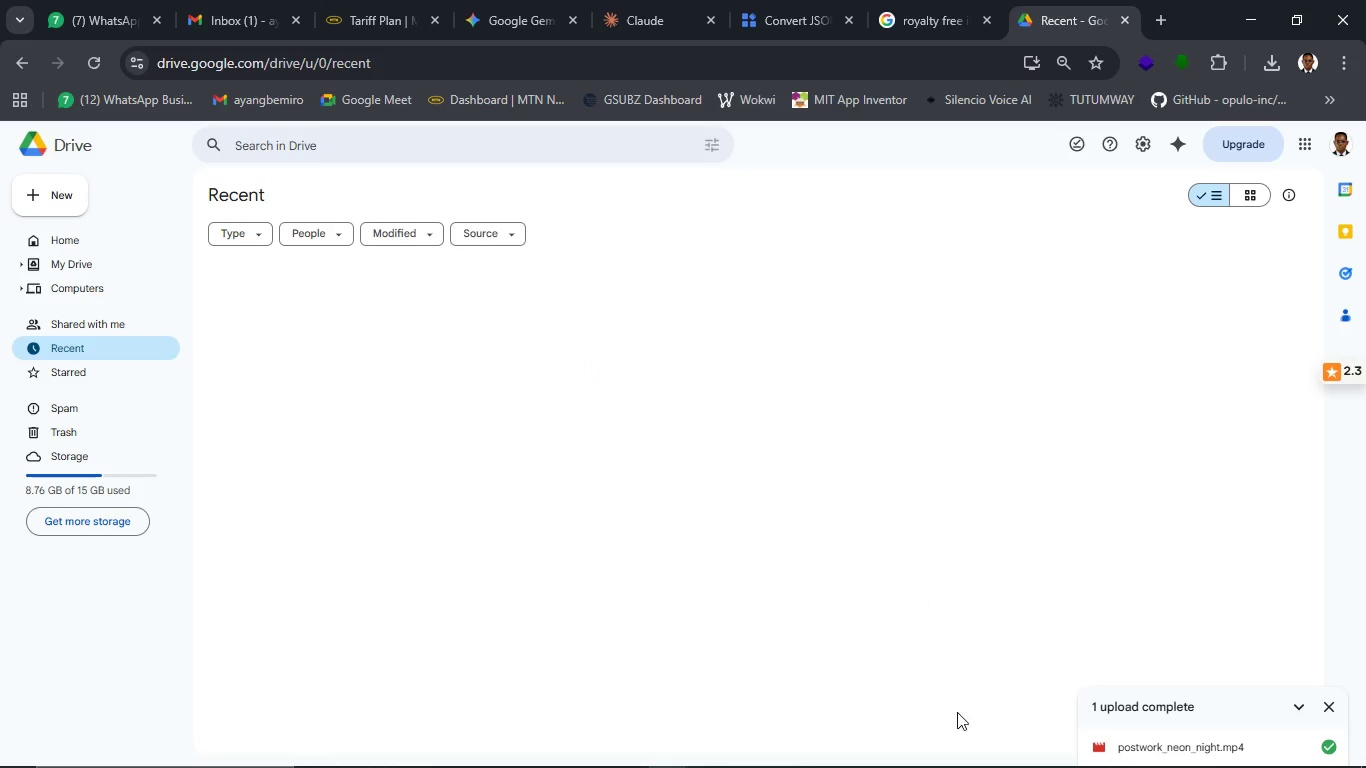 
left_click([1288, 343])
 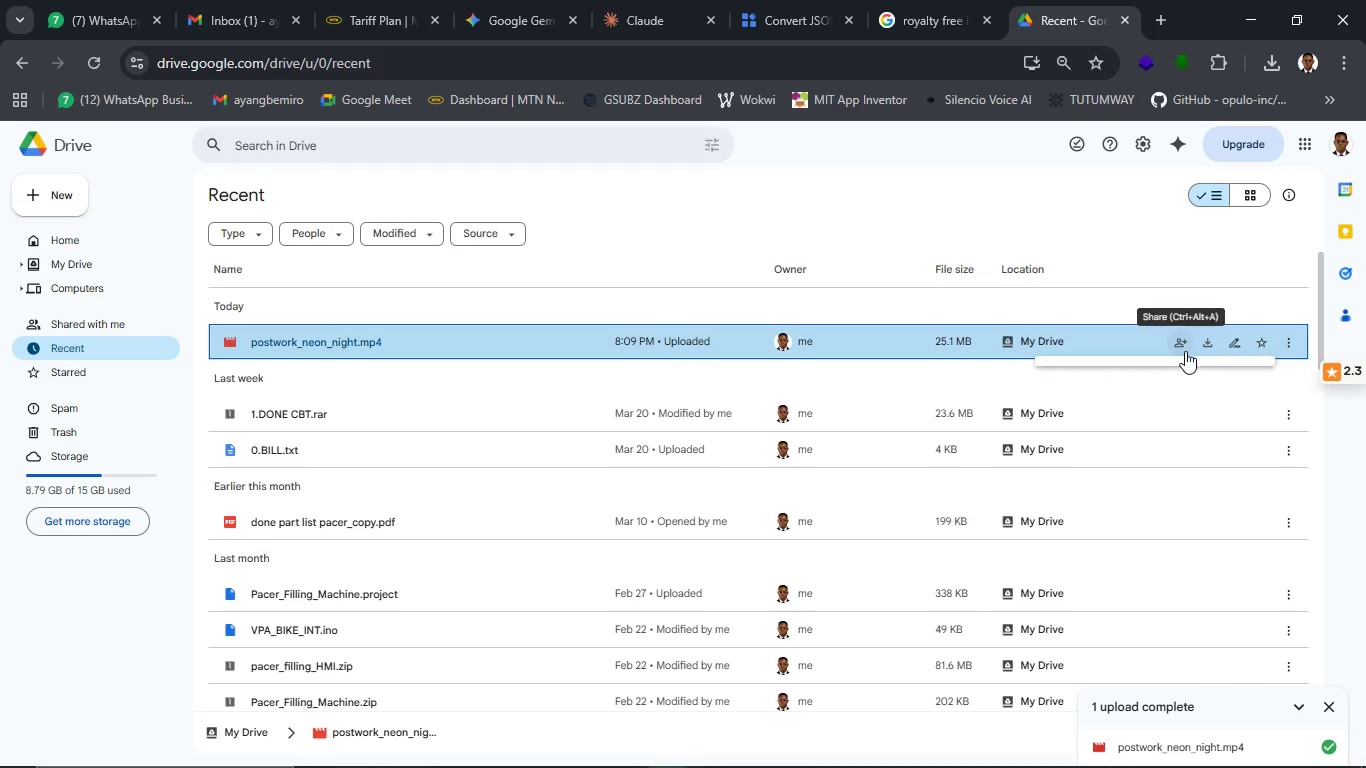 
left_click([1183, 349])
 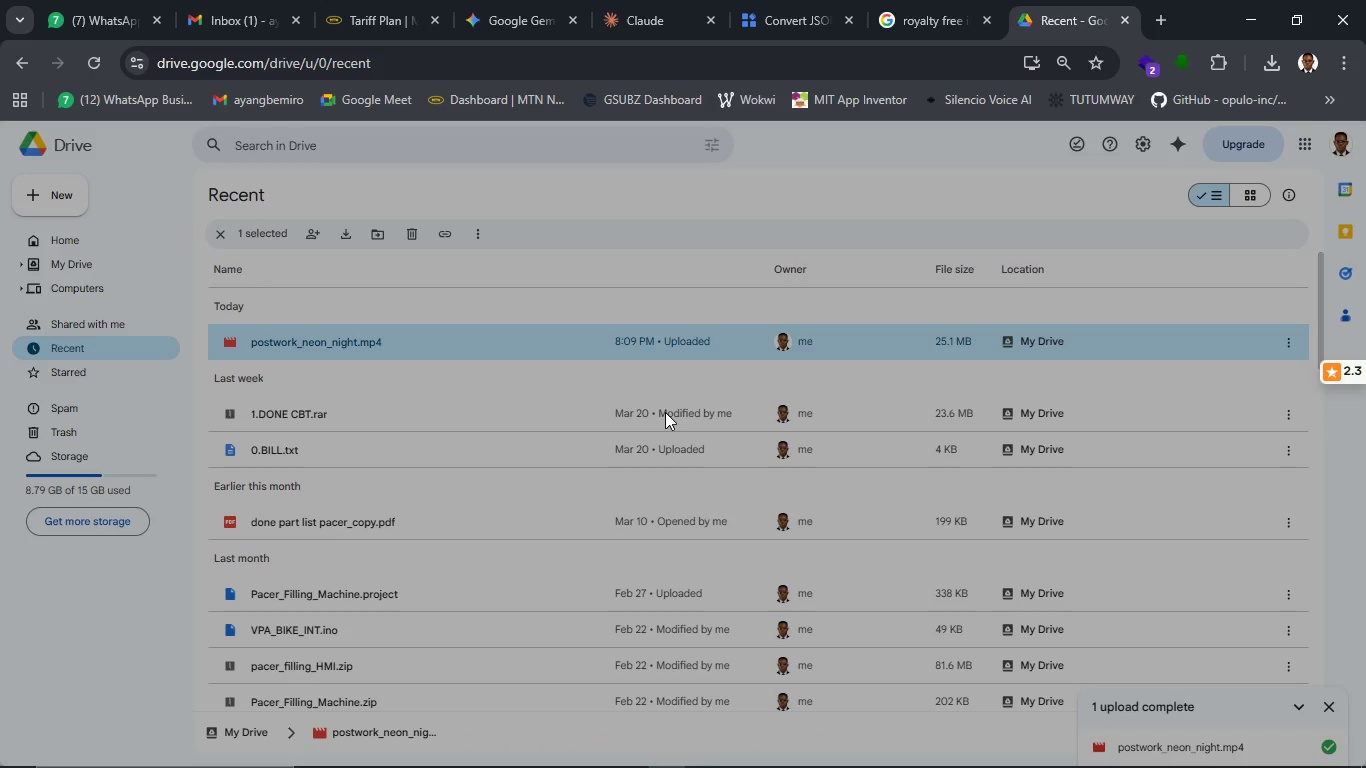 
wait(13.11)
 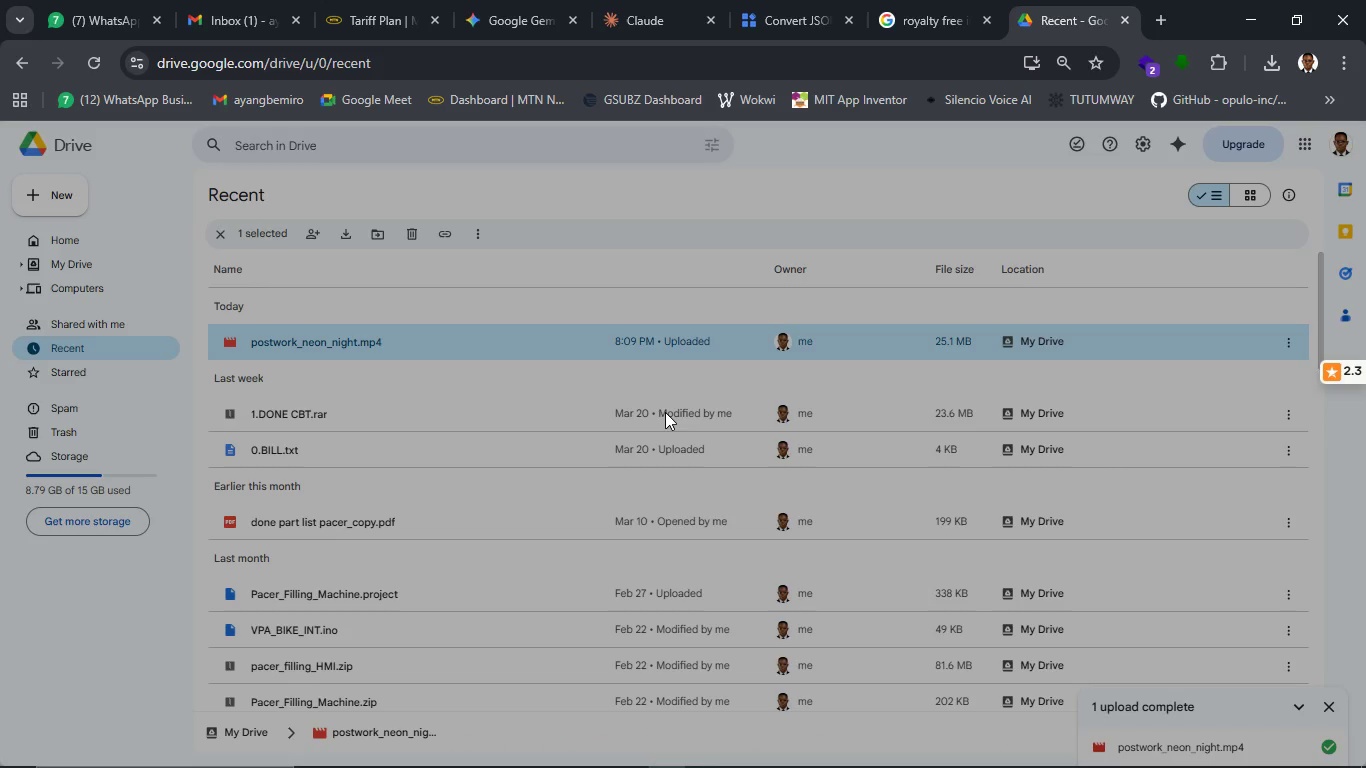 
left_click([568, 508])
 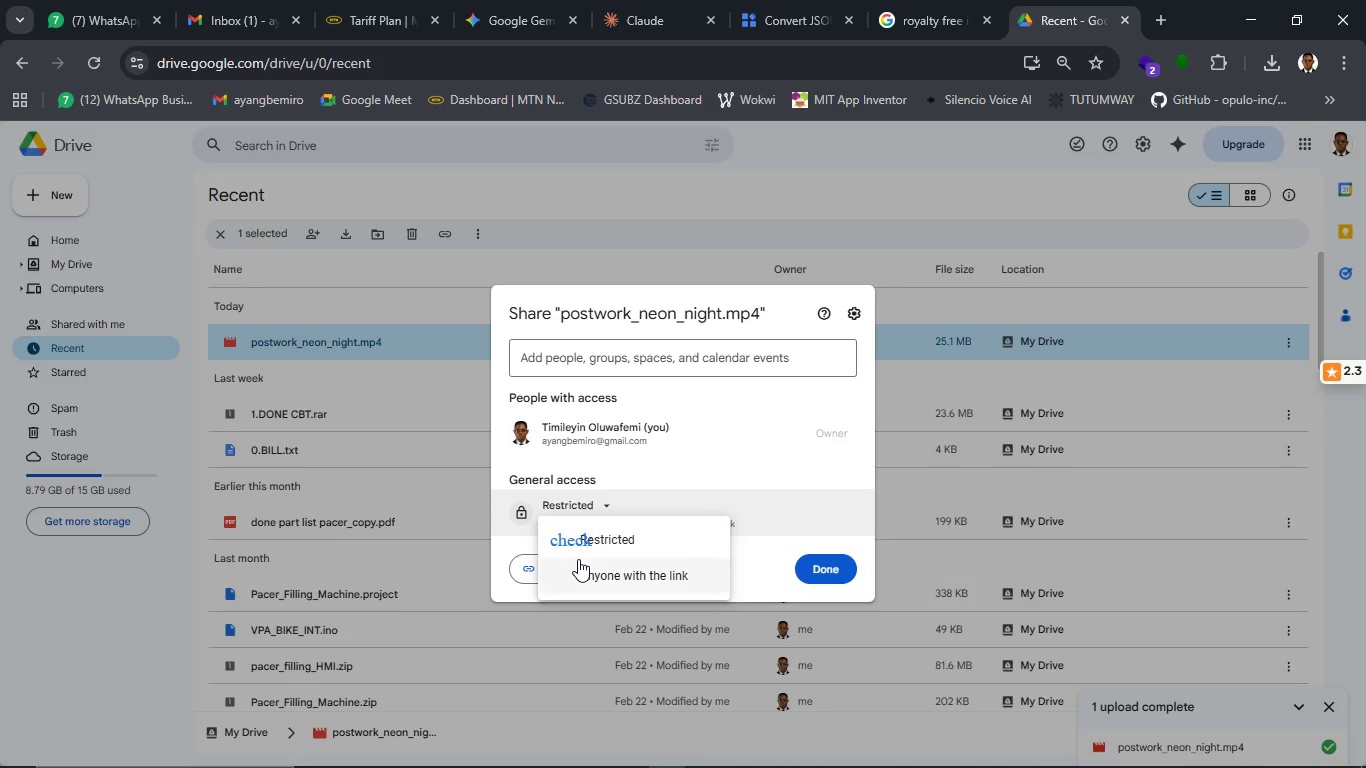 
left_click([582, 565])
 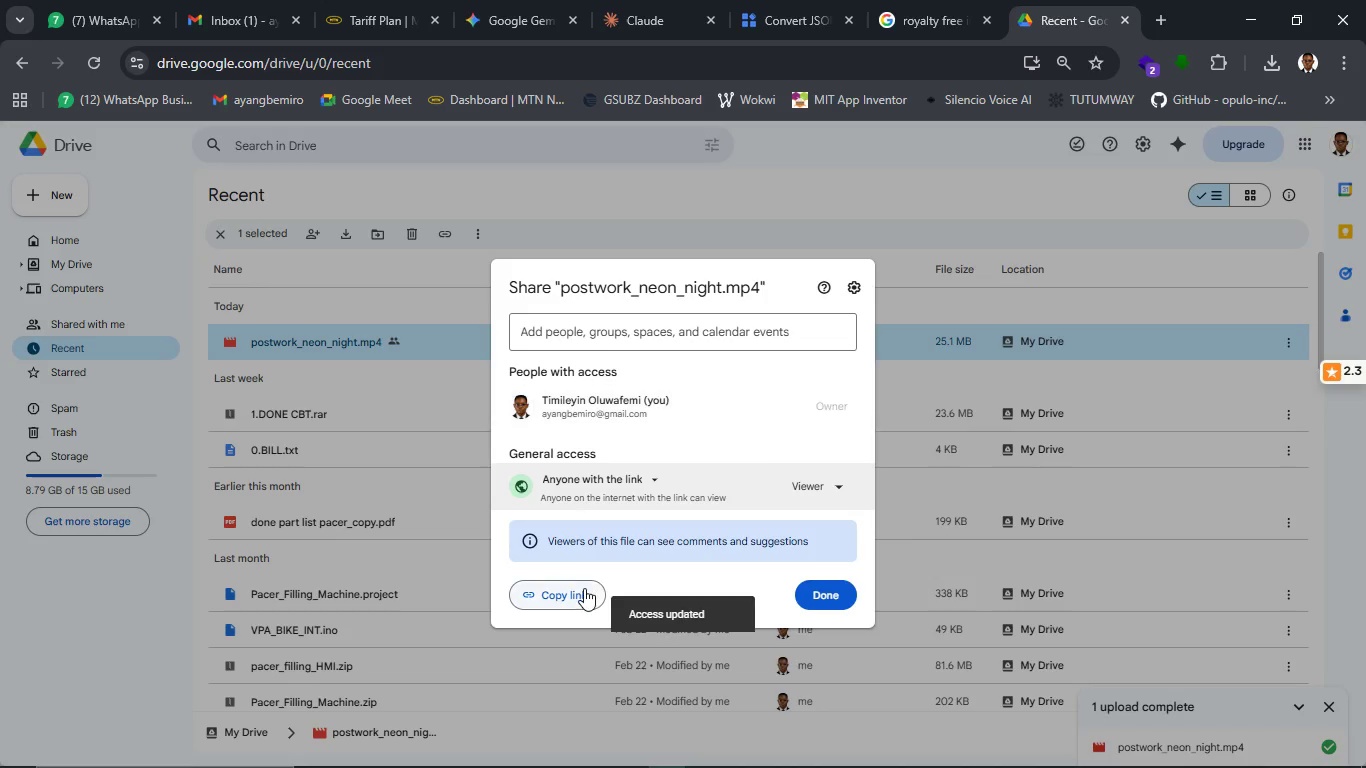 
wait(6.17)
 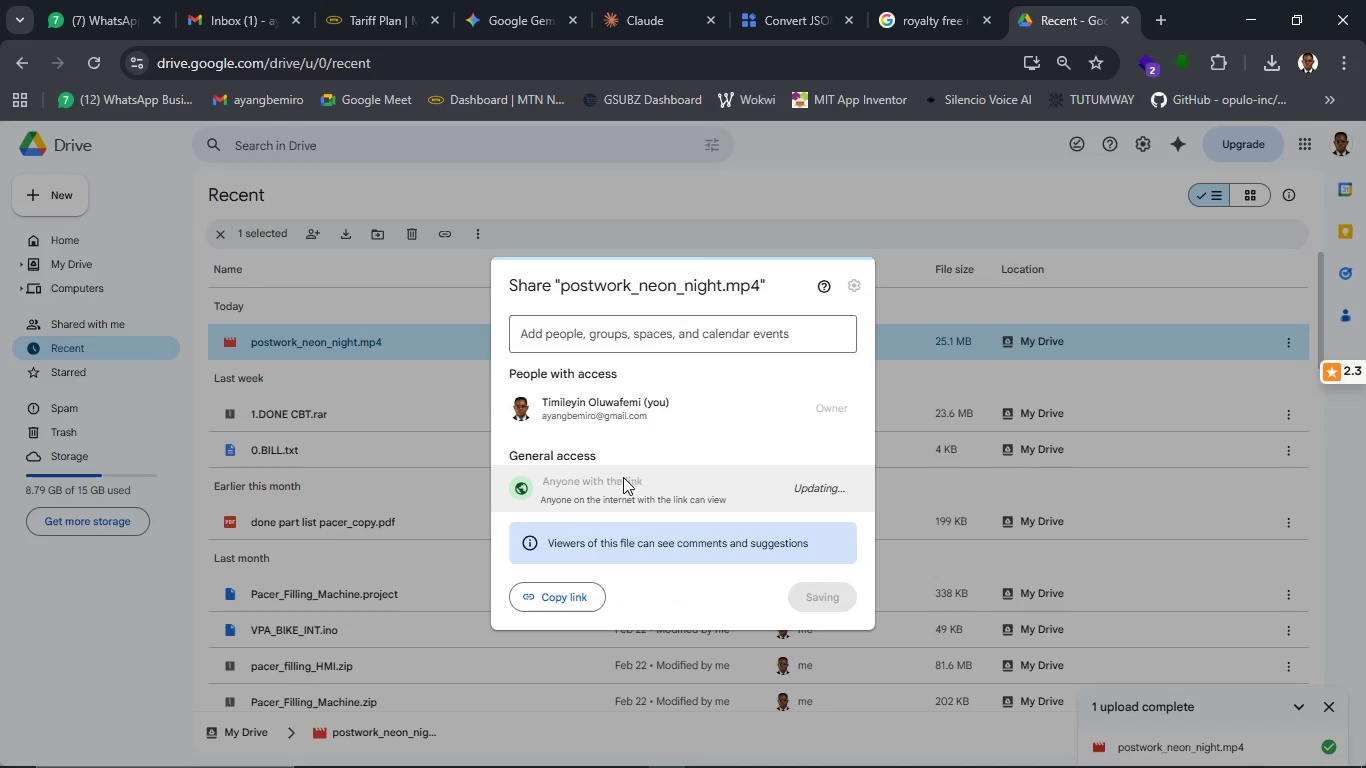 
left_click([572, 604])
 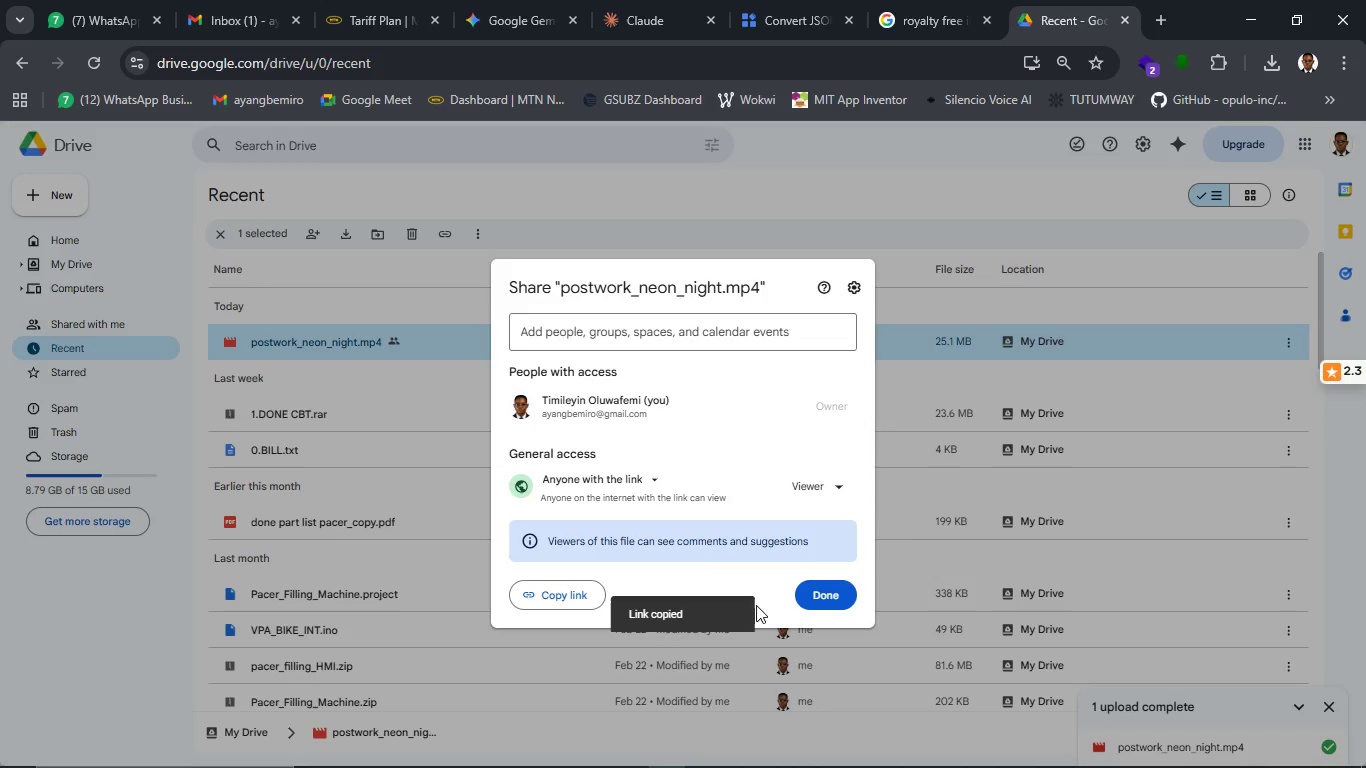 